 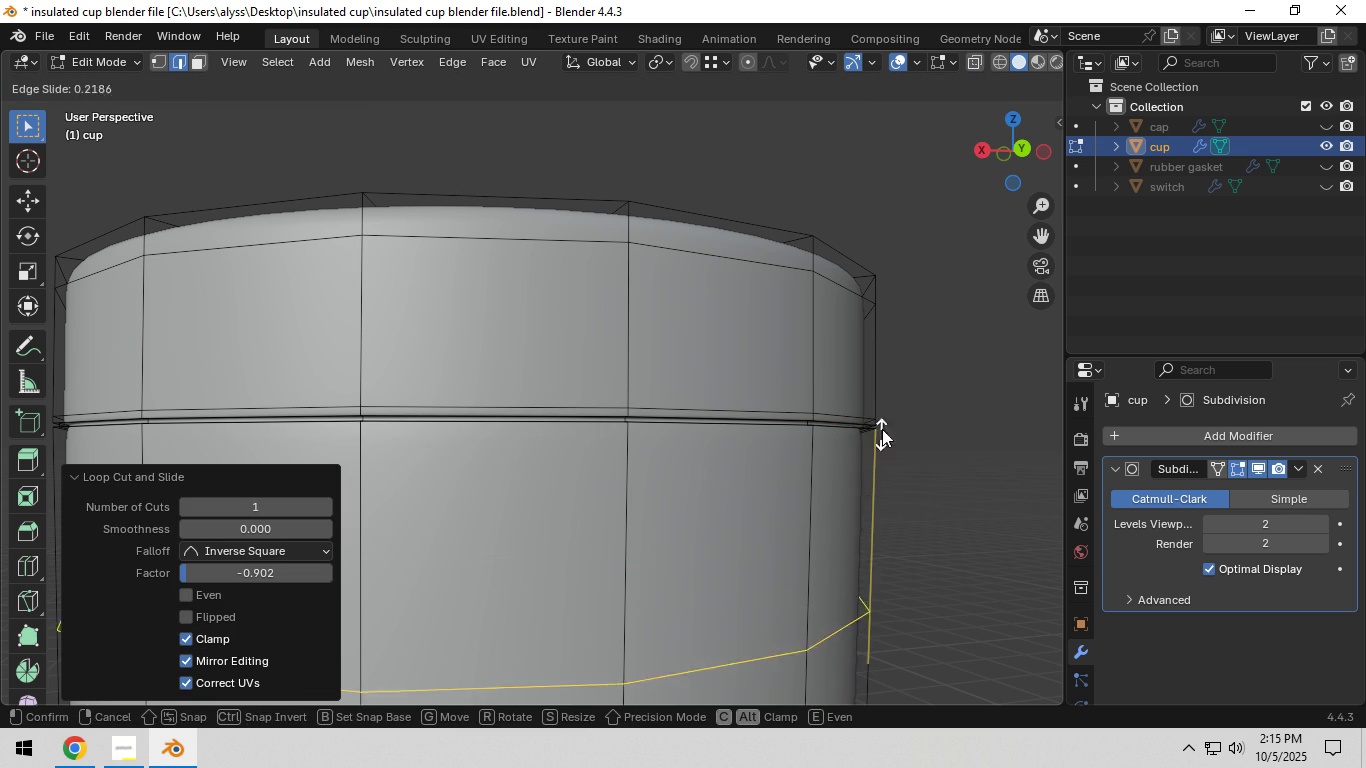 
left_click([904, 265])
 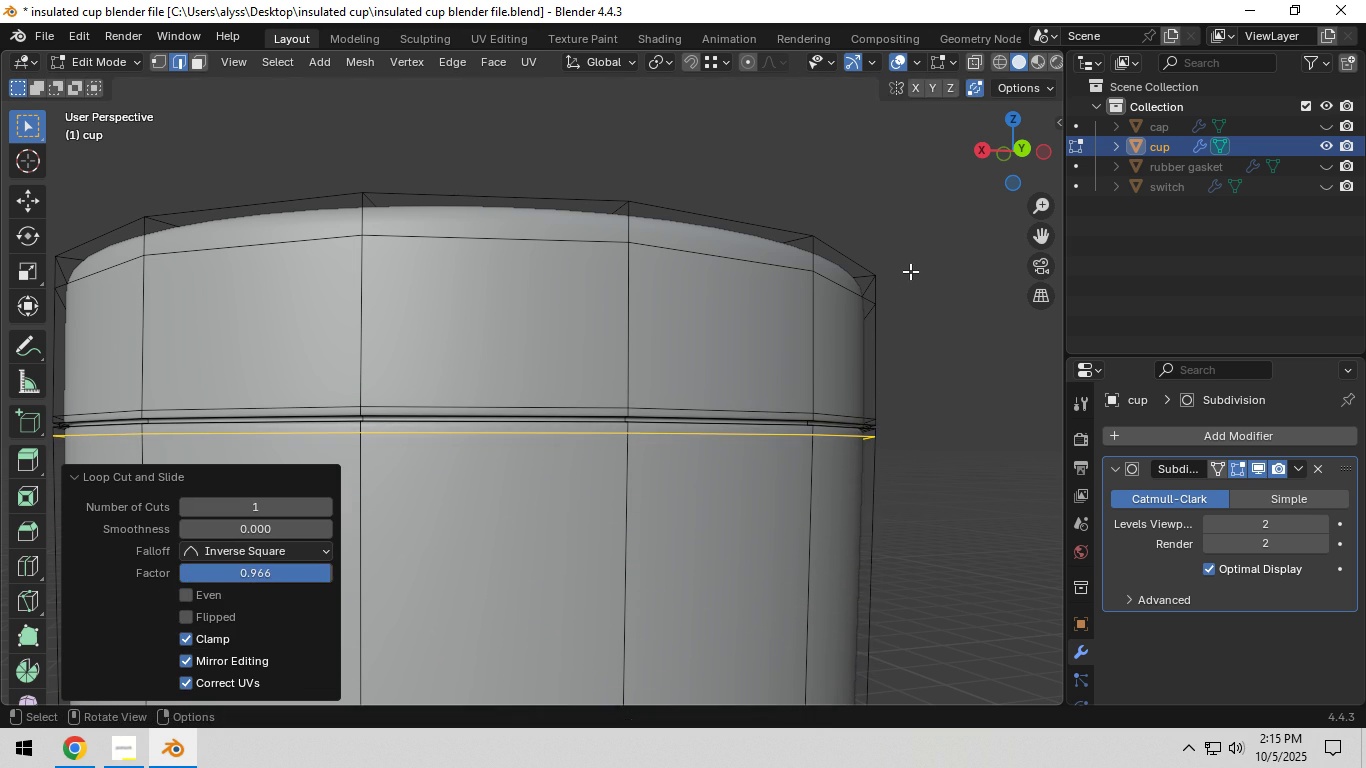 
key(Tab)
 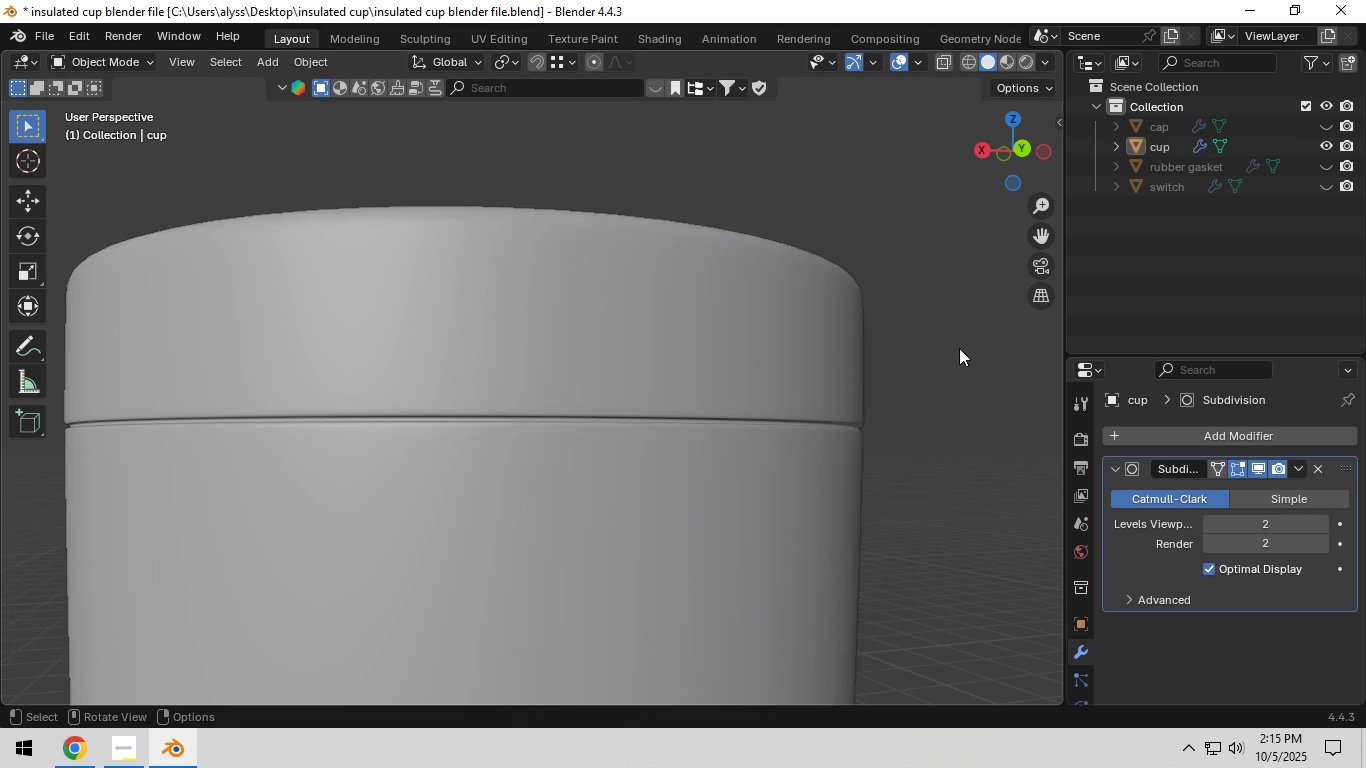 
scroll: coordinate [885, 422], scroll_direction: down, amount: 8.0
 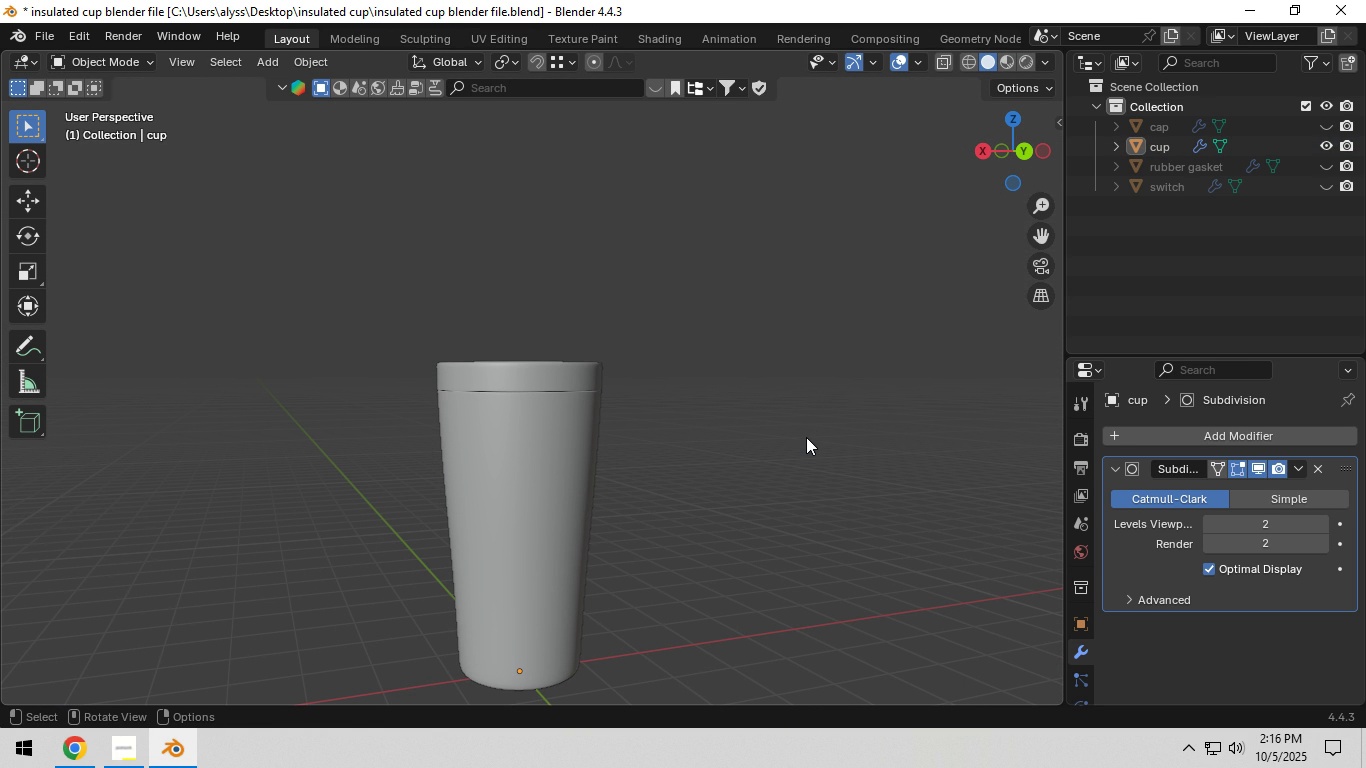 
wait(7.55)
 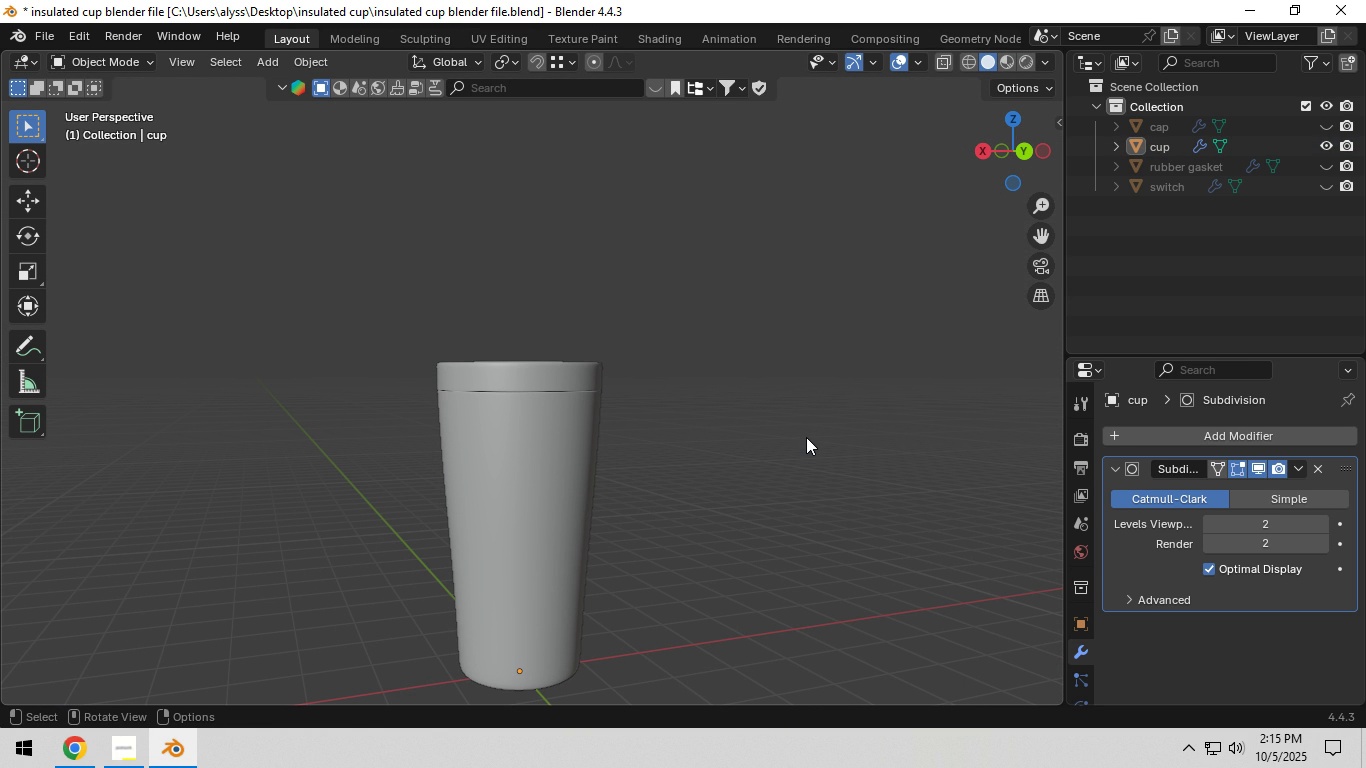 
scroll: coordinate [734, 544], scroll_direction: down, amount: 2.0